 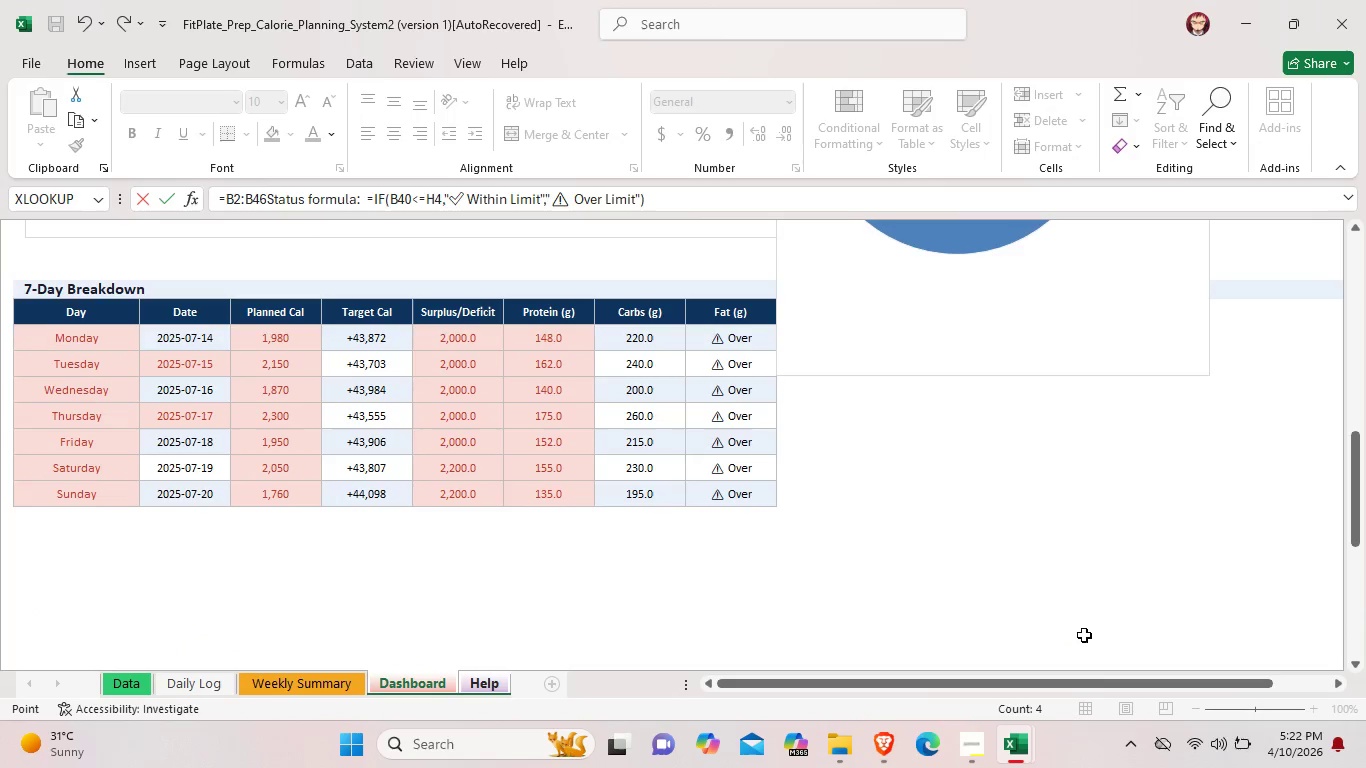 
left_click([973, 657])
 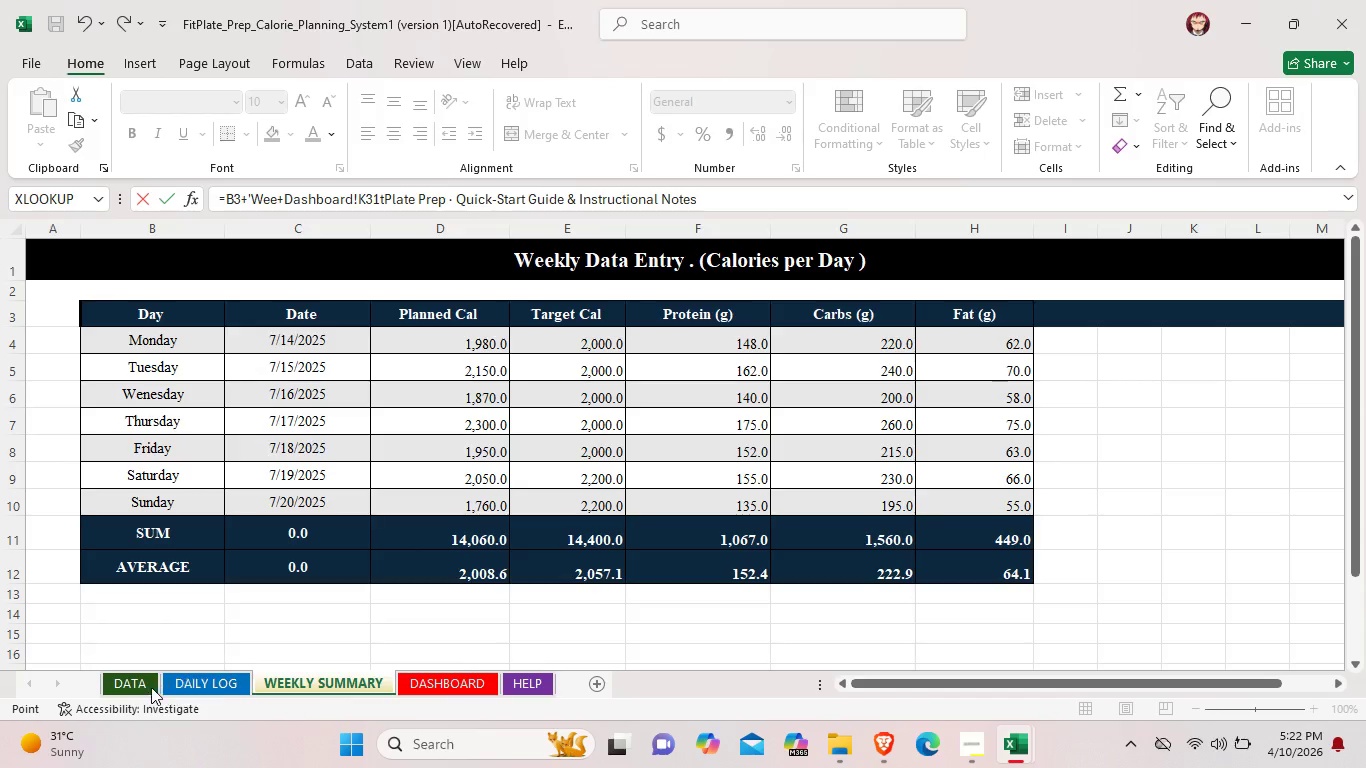 
left_click([141, 683])
 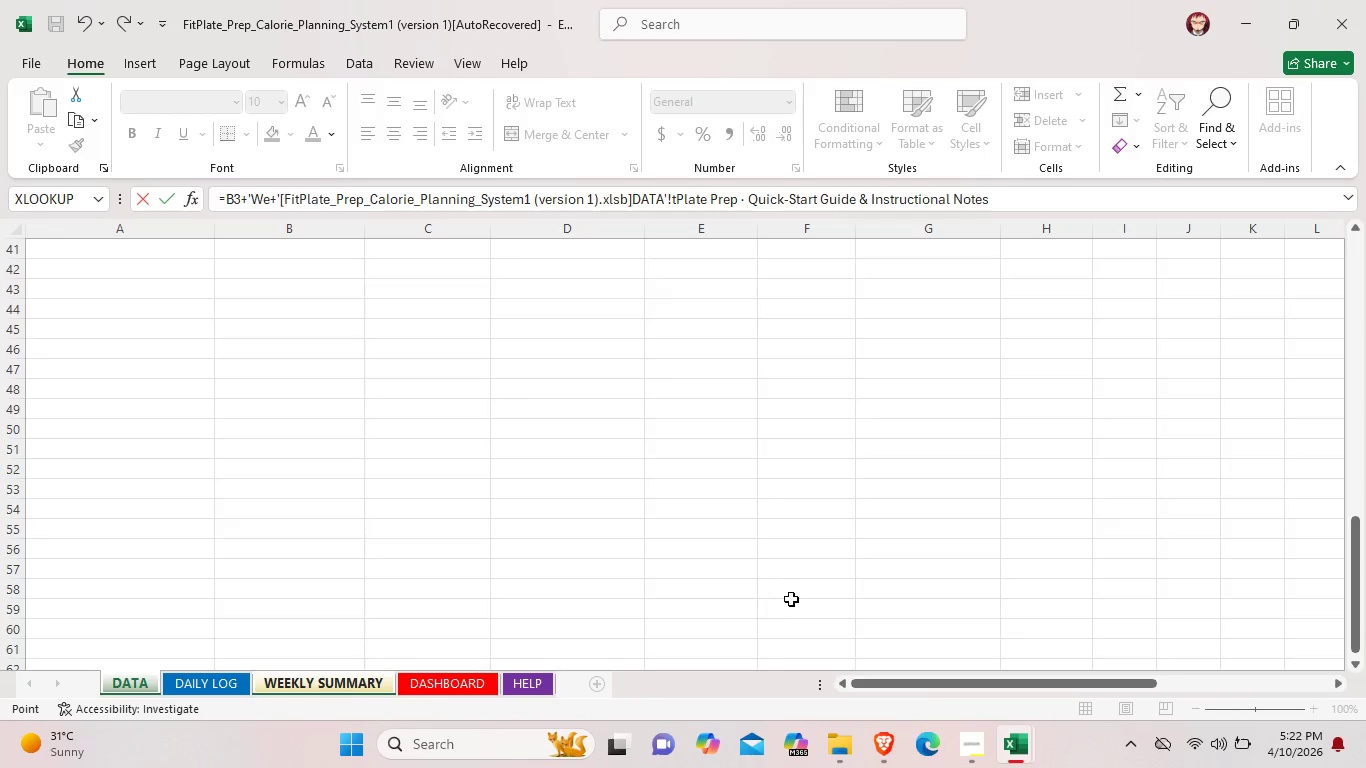 
scroll: coordinate [790, 589], scroll_direction: up, amount: 14.0
 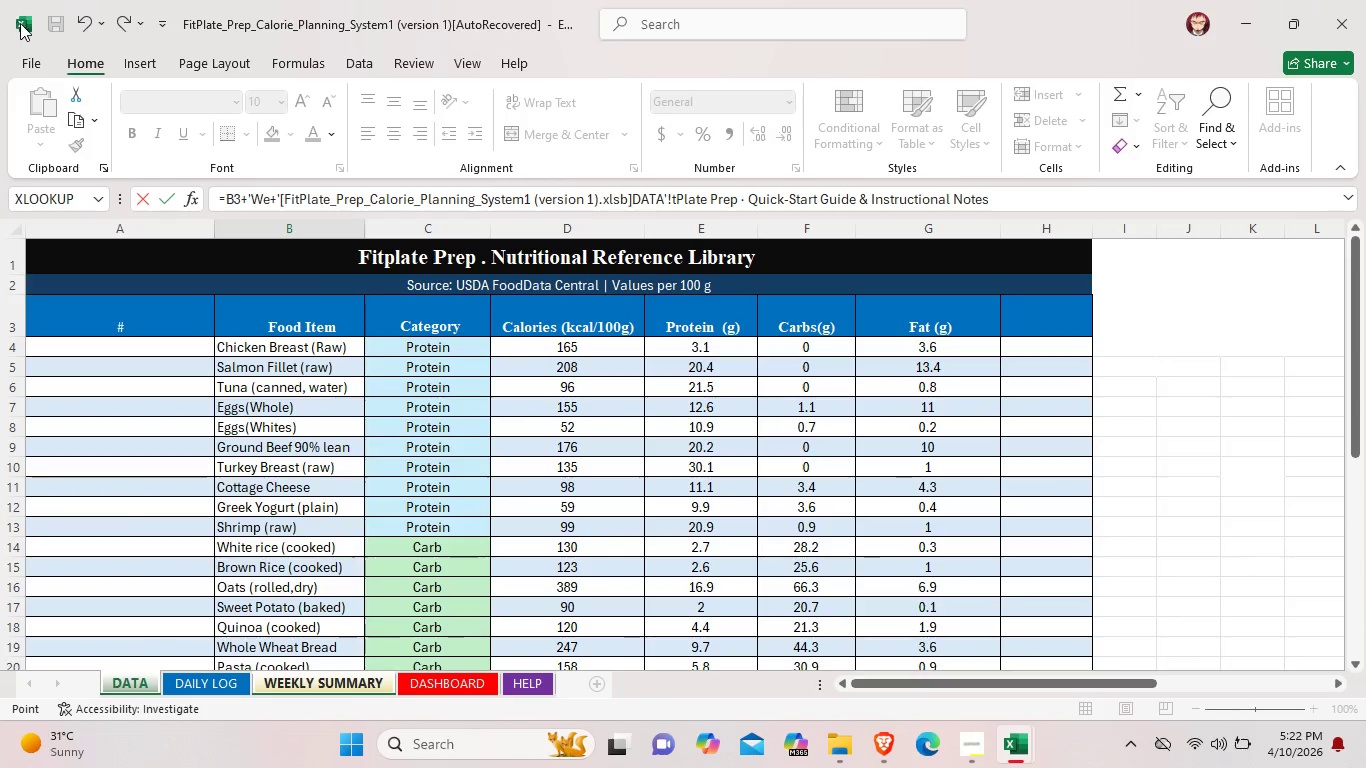 
left_click([23, 23])
 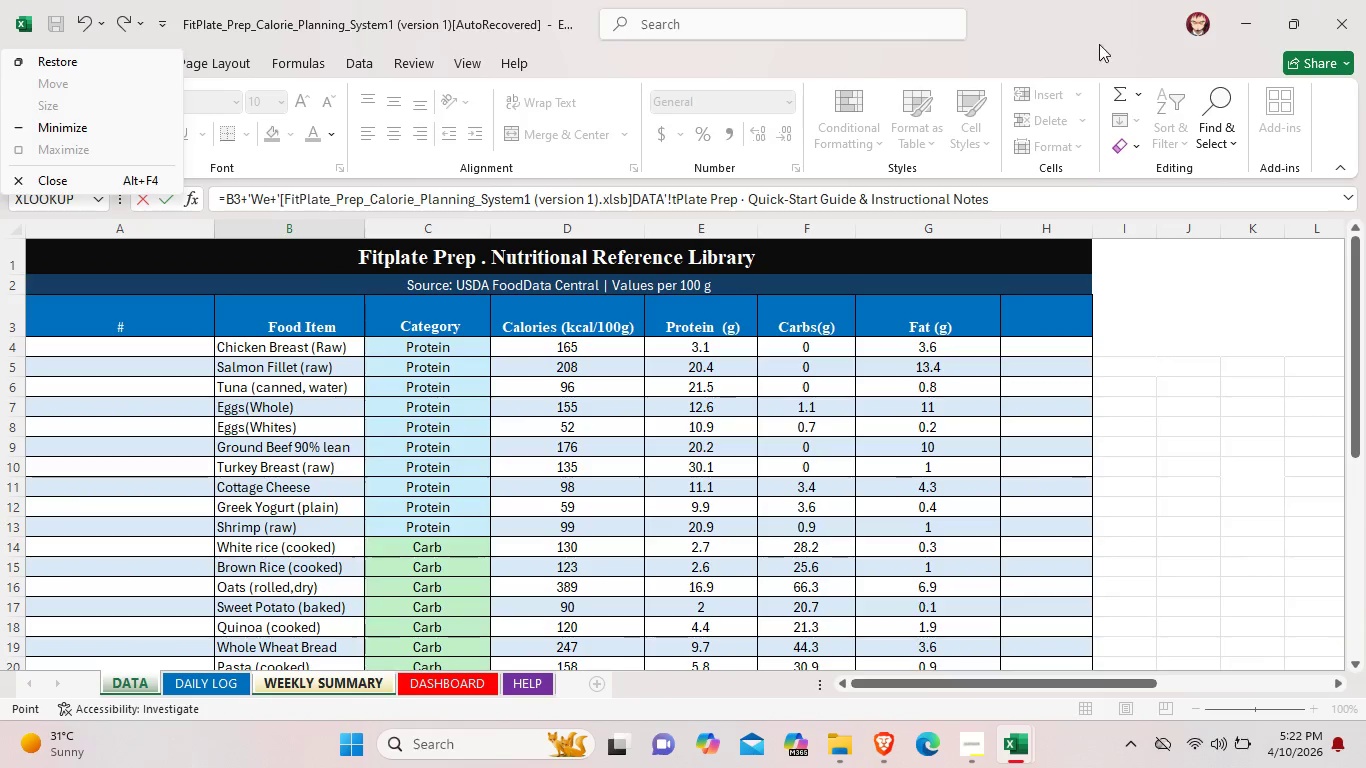 
left_click([1128, 23])
 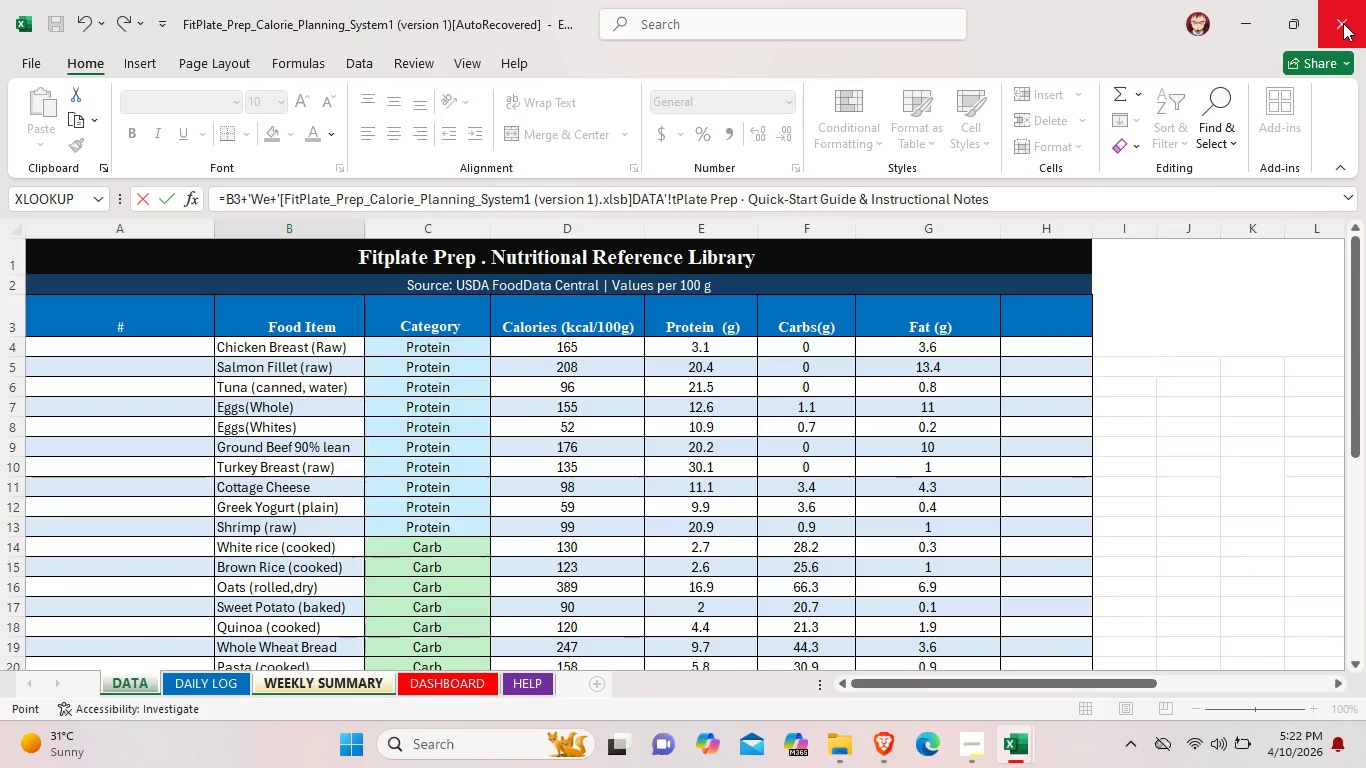 
left_click([1343, 23])
 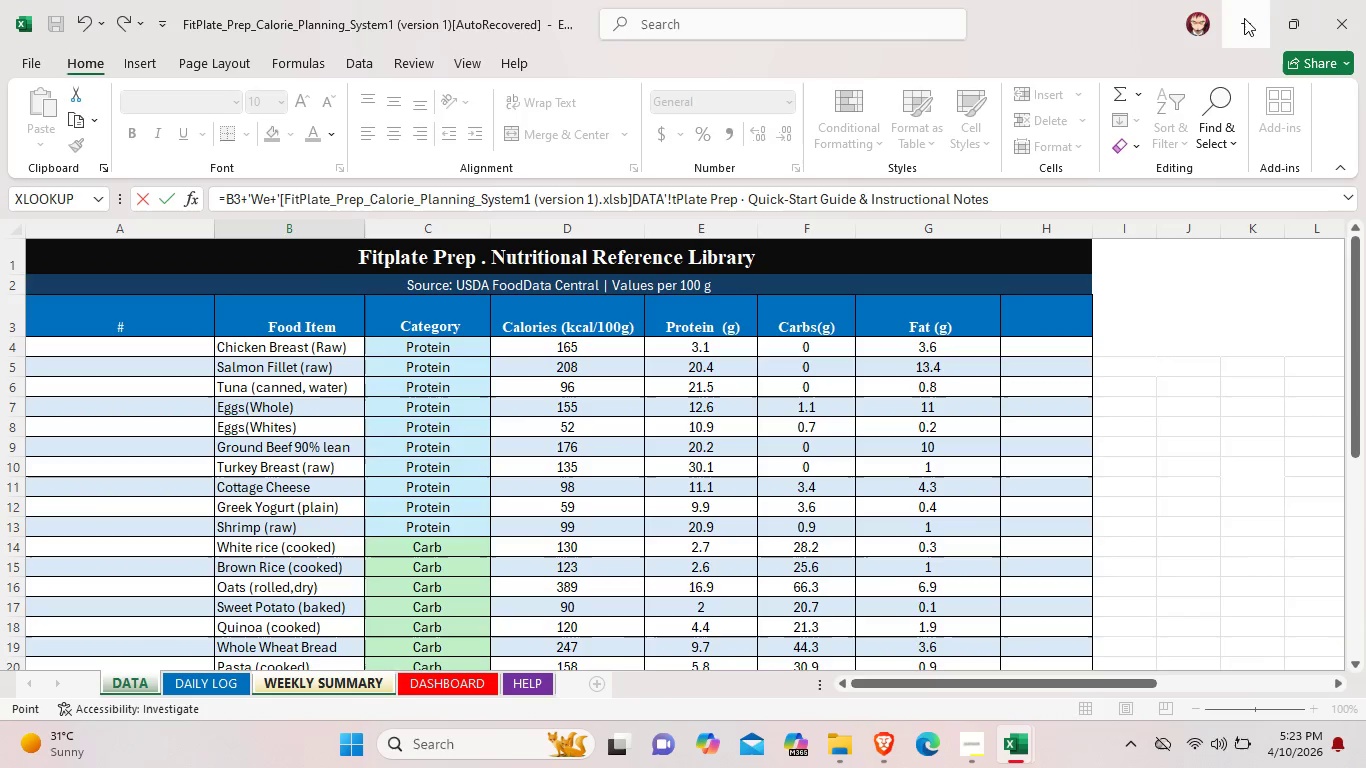 
left_click([1243, 18])
 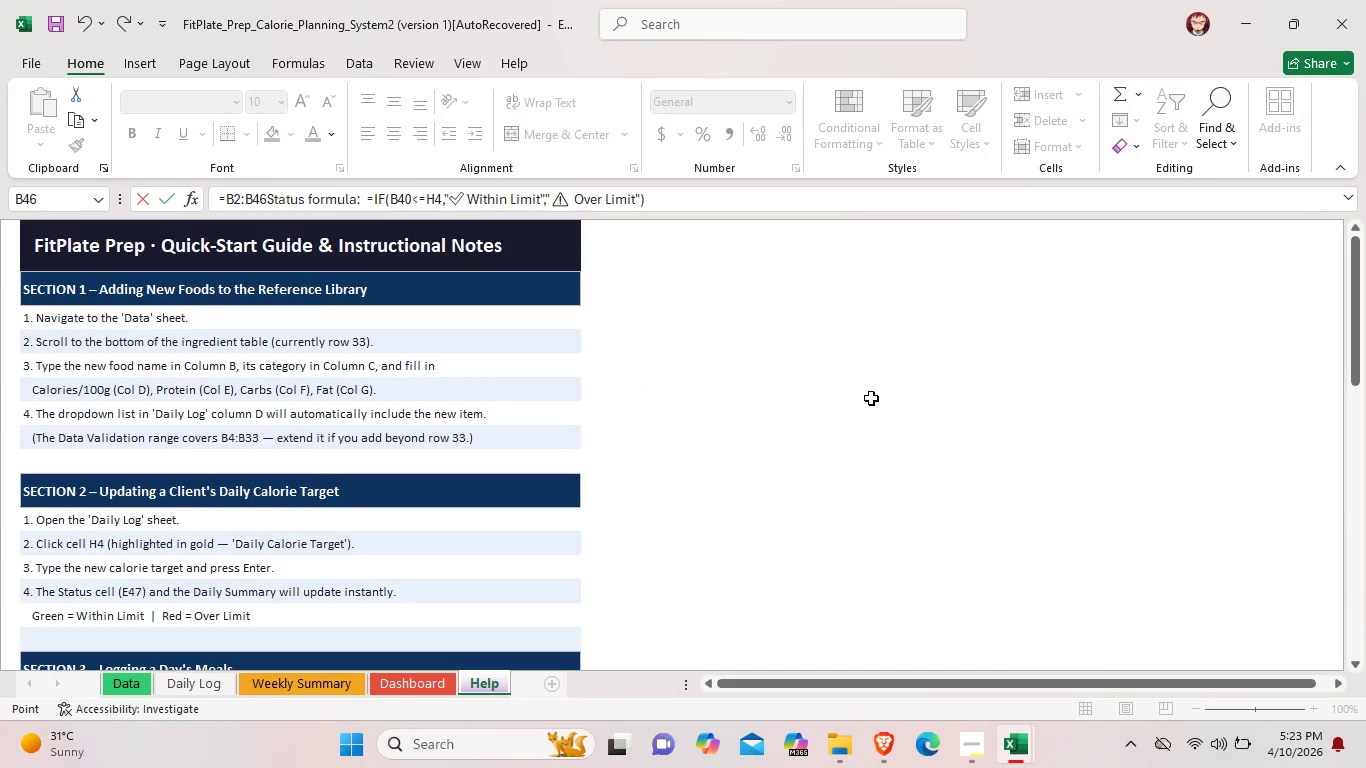 
scroll: coordinate [749, 381], scroll_direction: down, amount: 7.0
 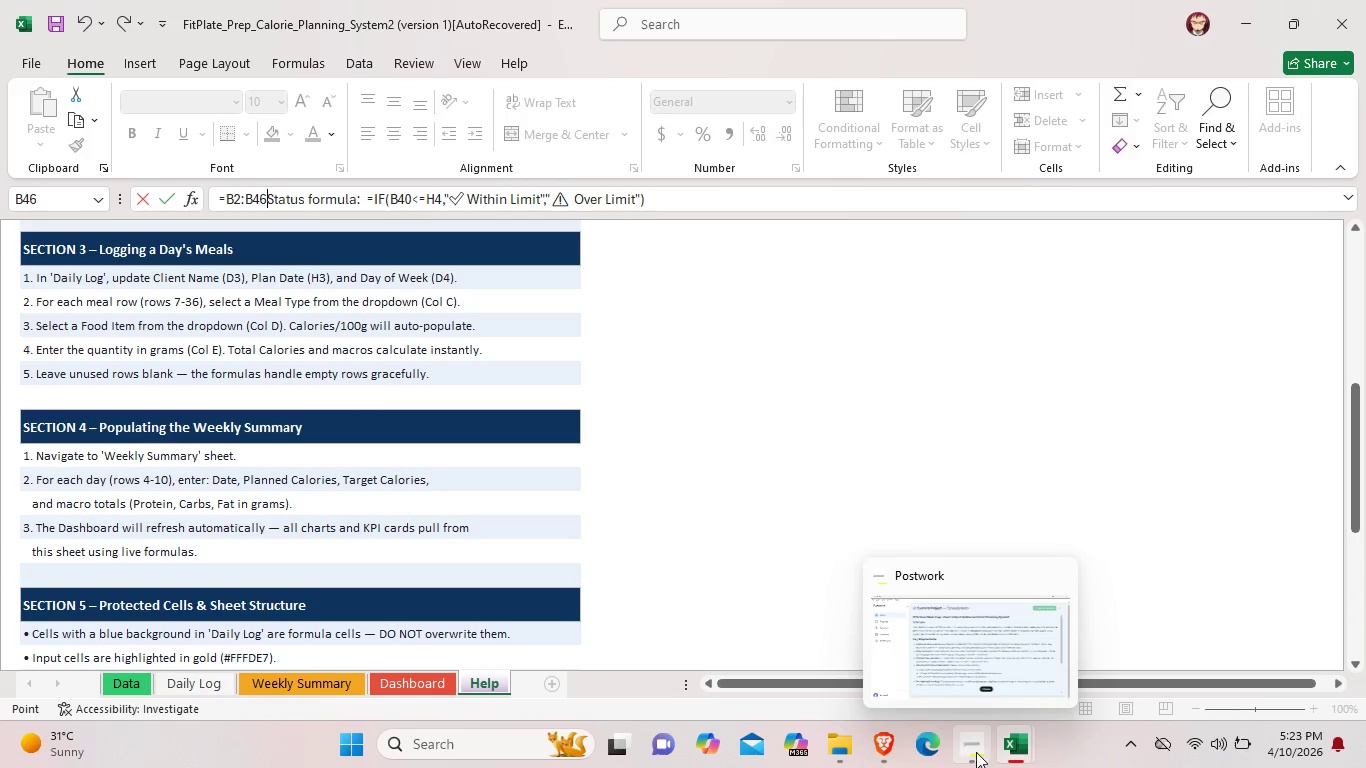 
left_click([976, 752])